 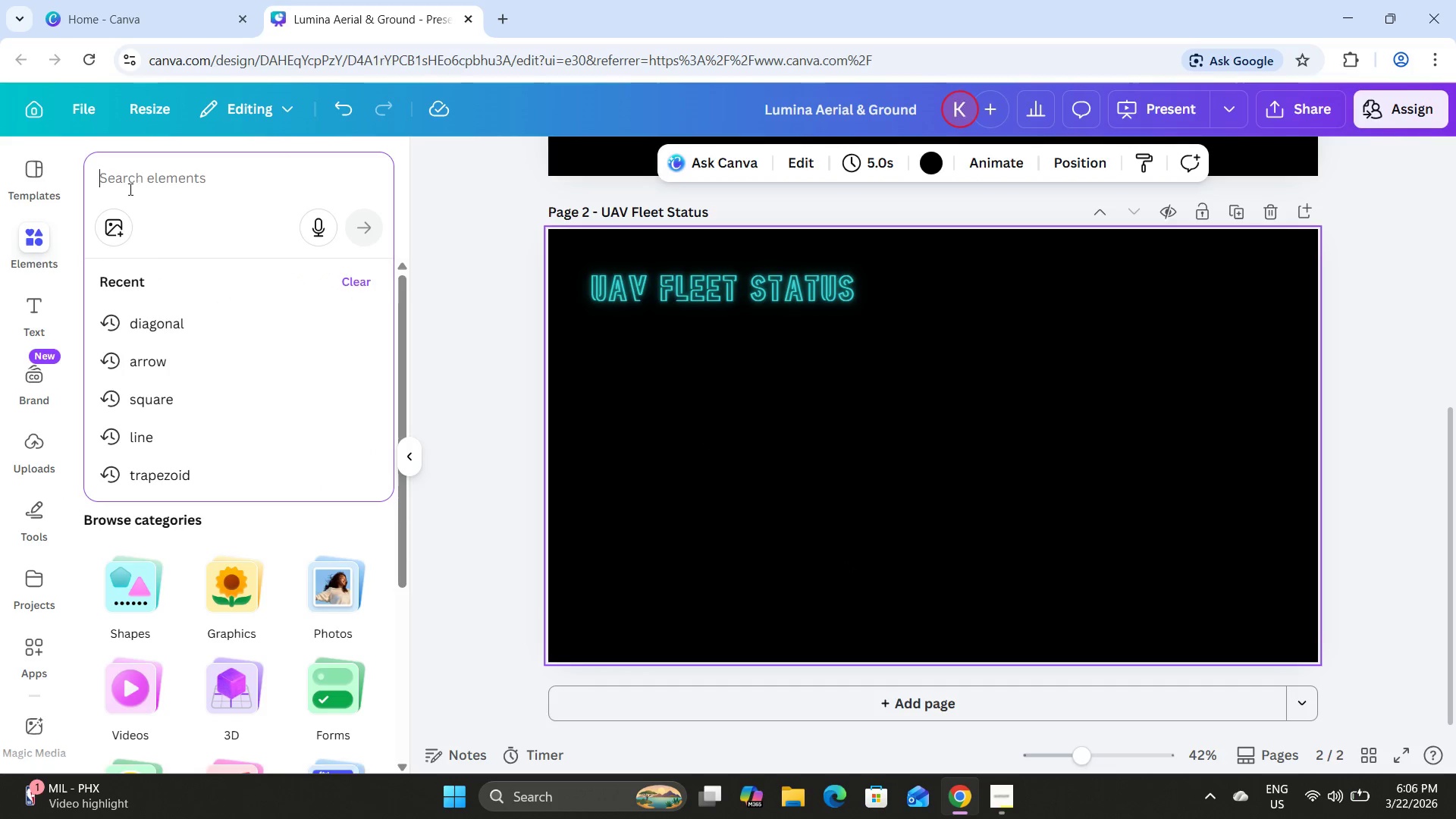 
left_click([155, 194])
 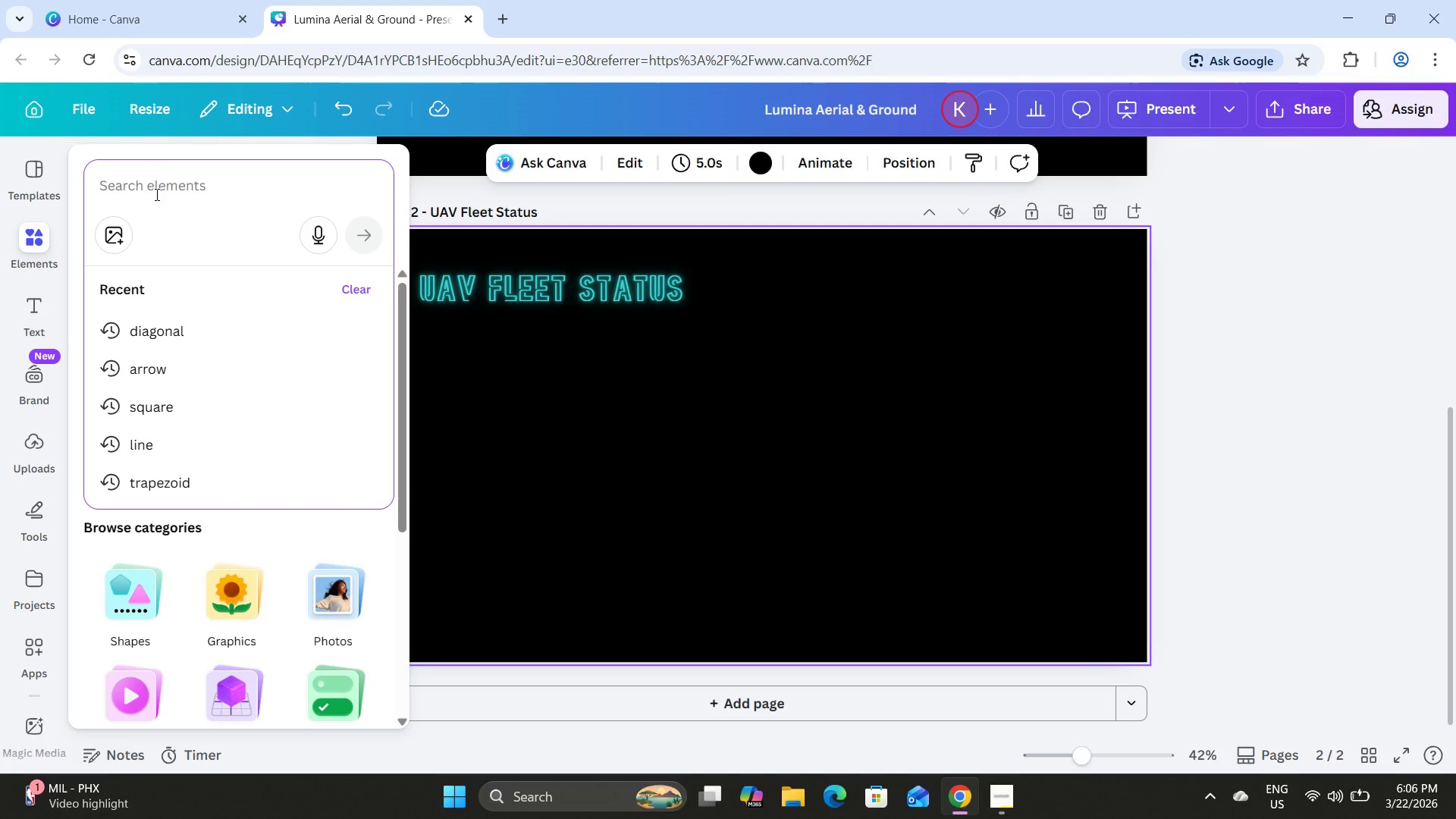 
type(DJOO)
key(Backspace)
key(Backspace)
type(I inspire 3)
 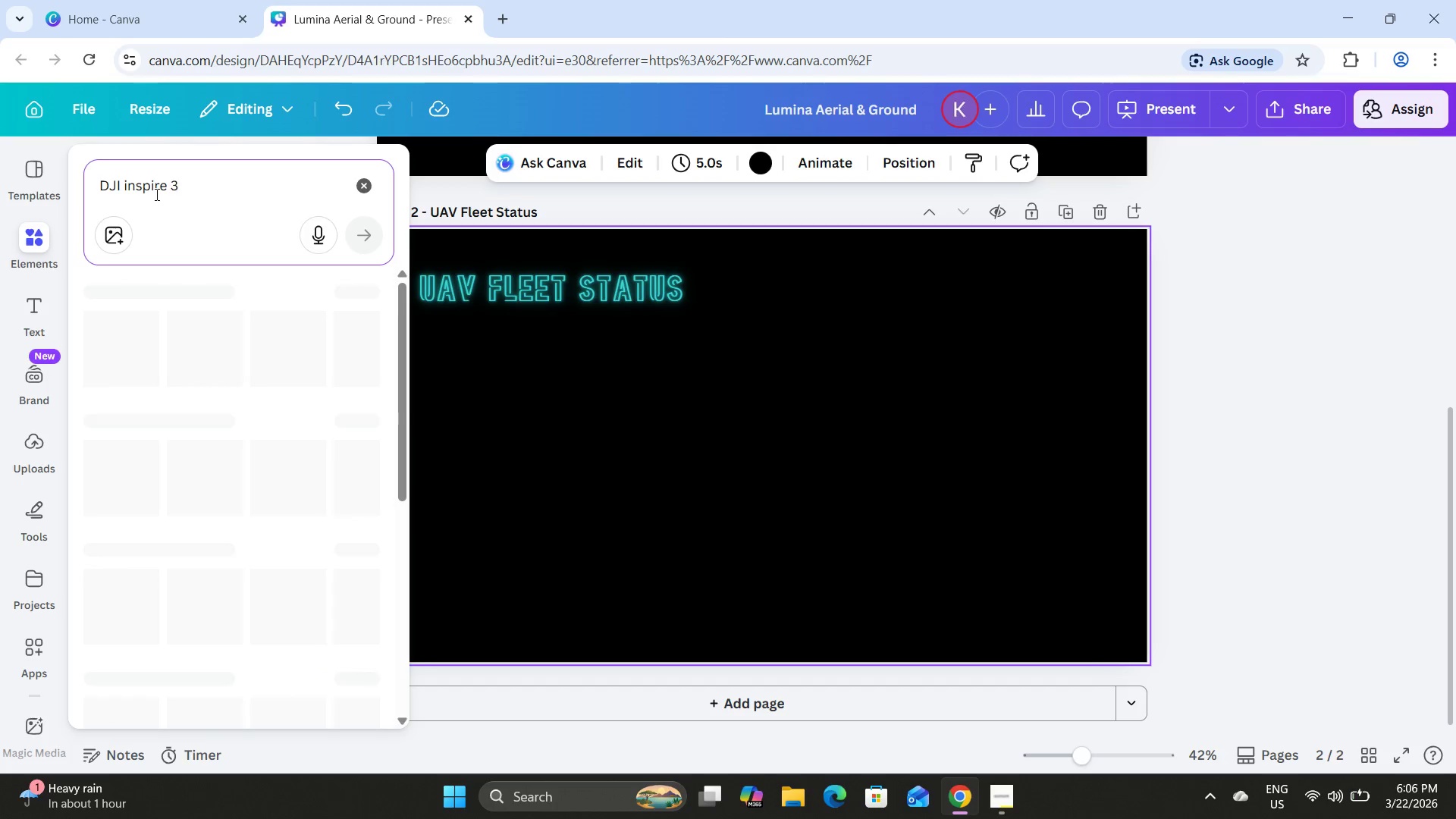 
 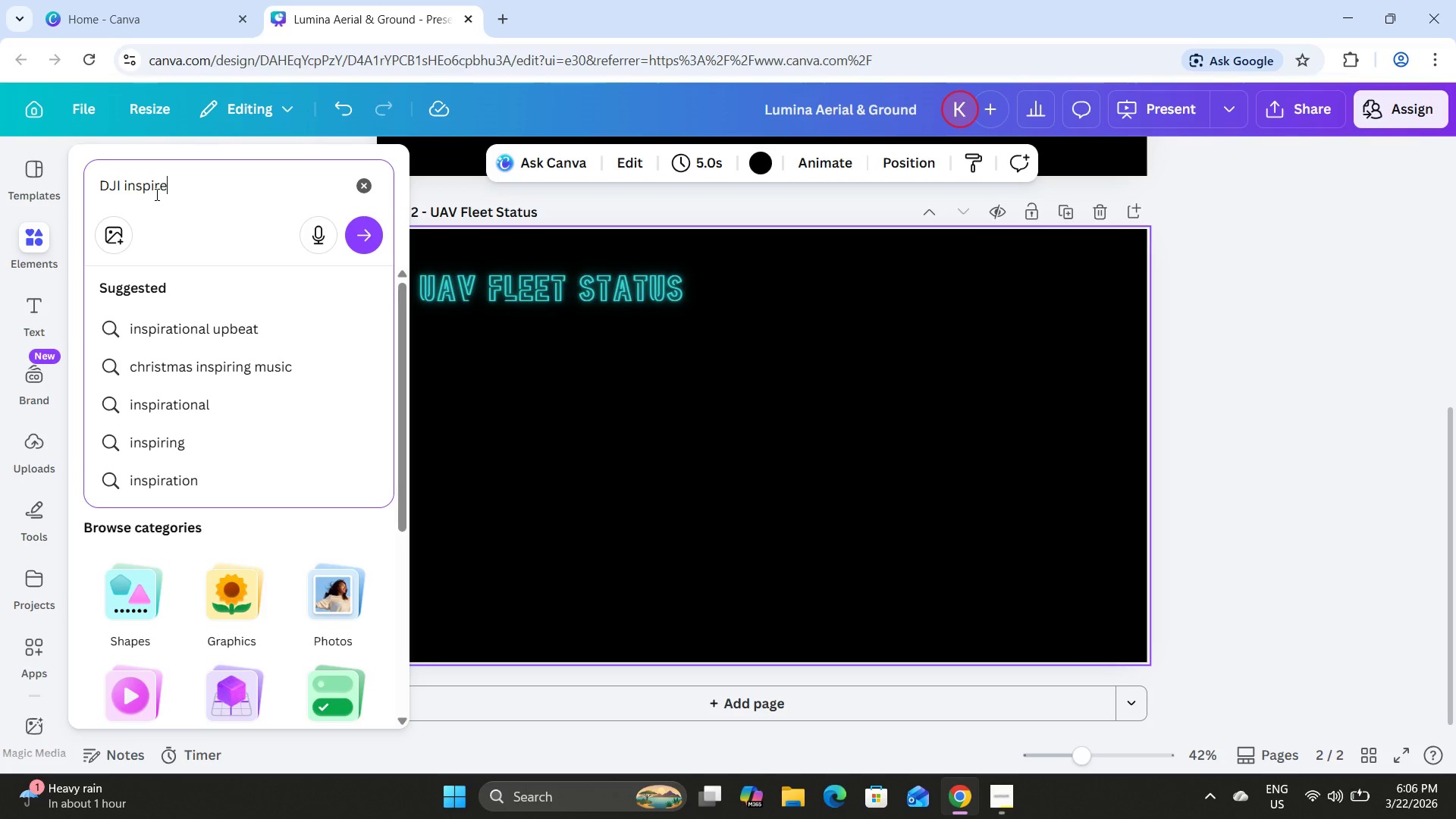 
key(Enter)
 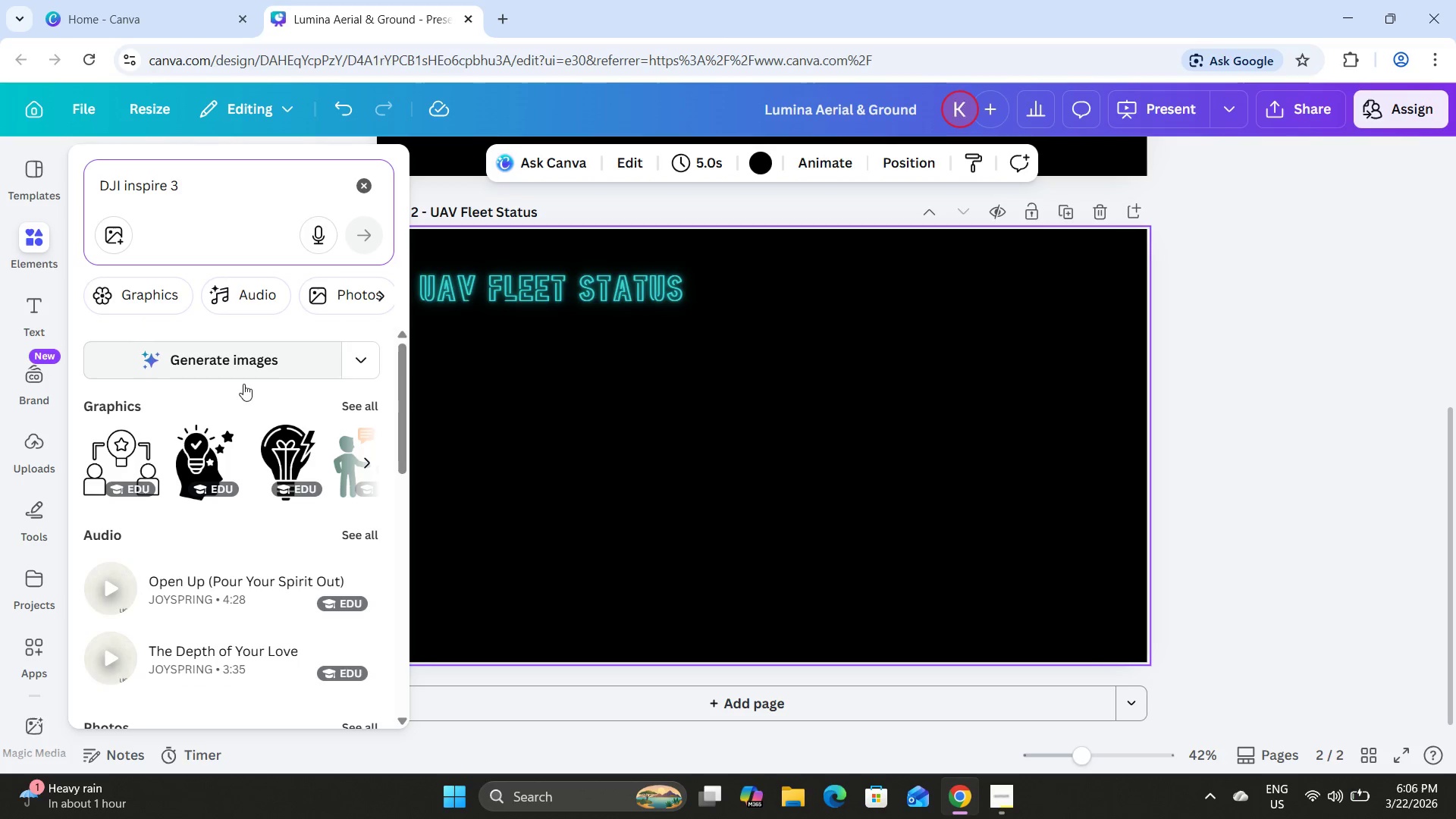 
scroll: coordinate [323, 453], scroll_direction: down, amount: 7.0
 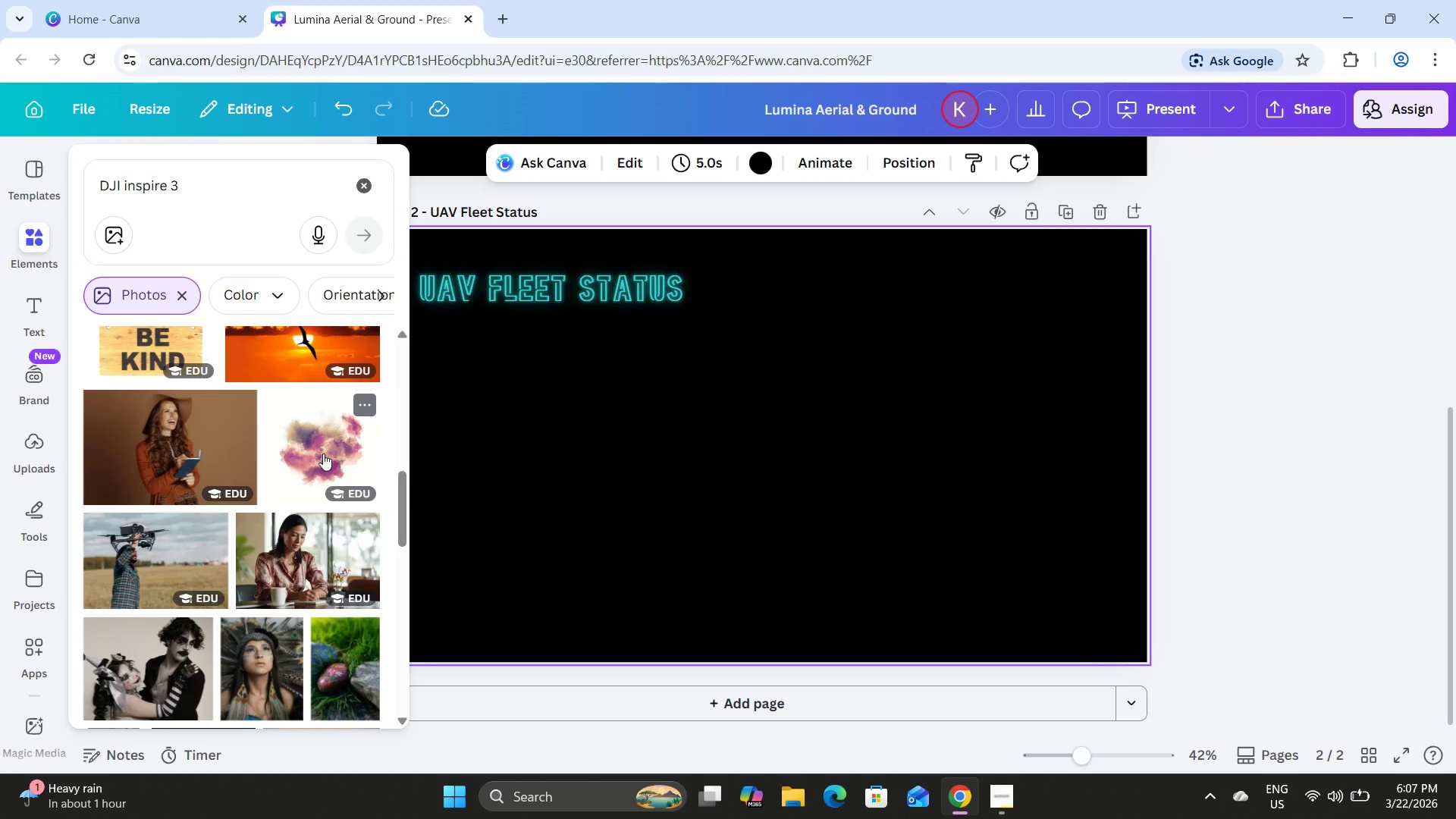 
scroll: coordinate [323, 453], scroll_direction: up, amount: 16.0
 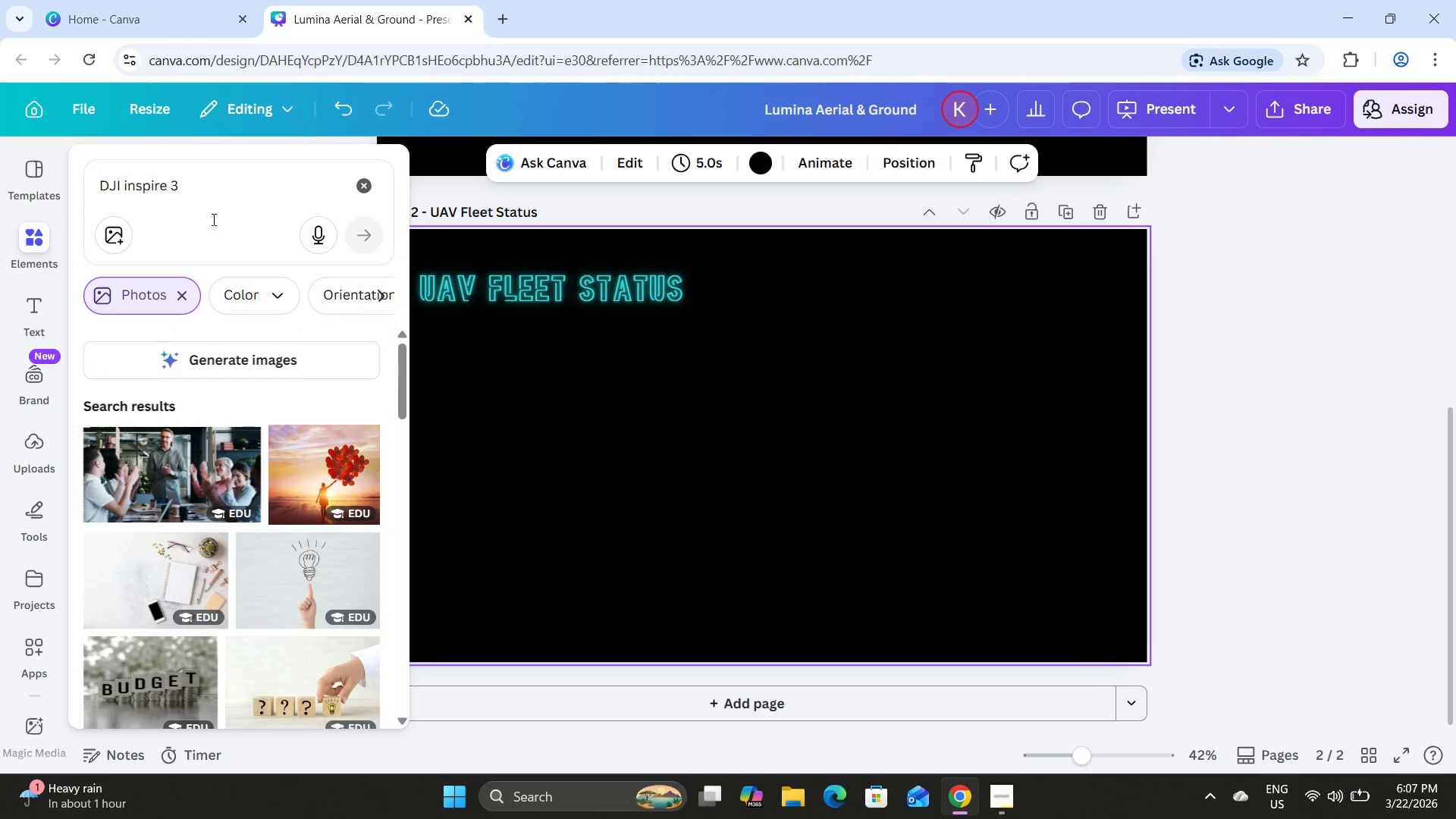 
left_click([32, 237])
 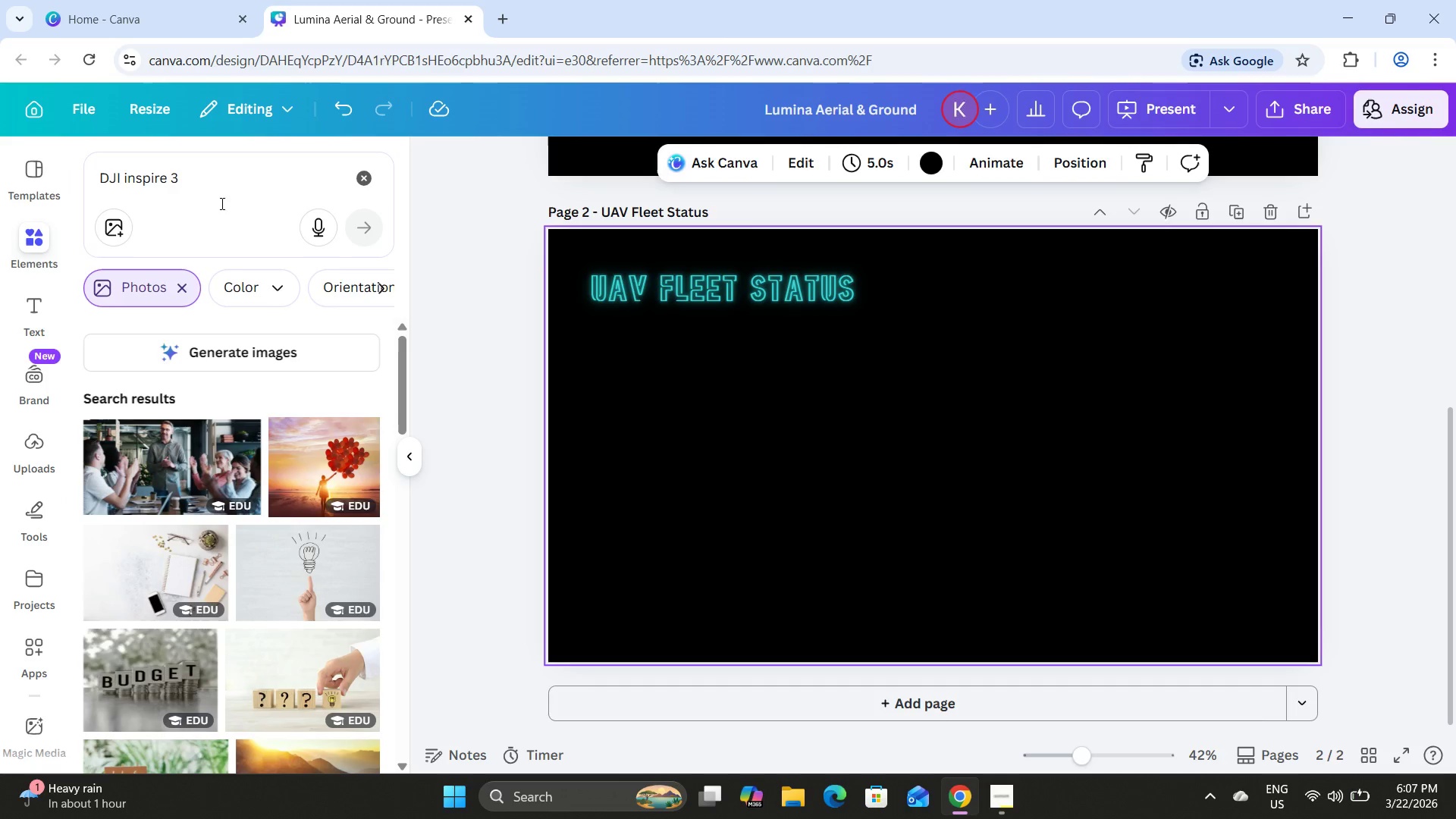 
left_click([235, 180])
 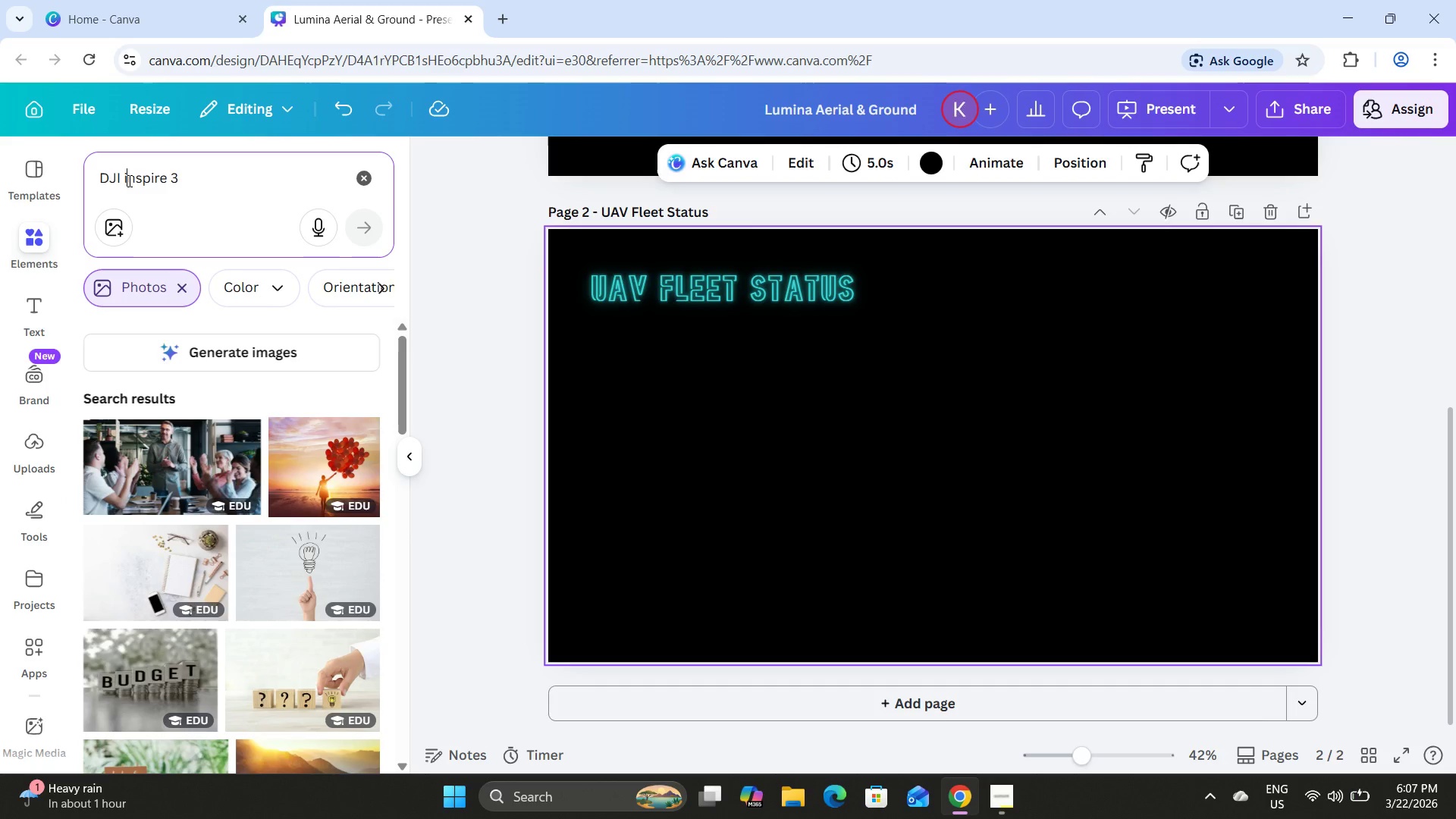 
key(Backspace)
 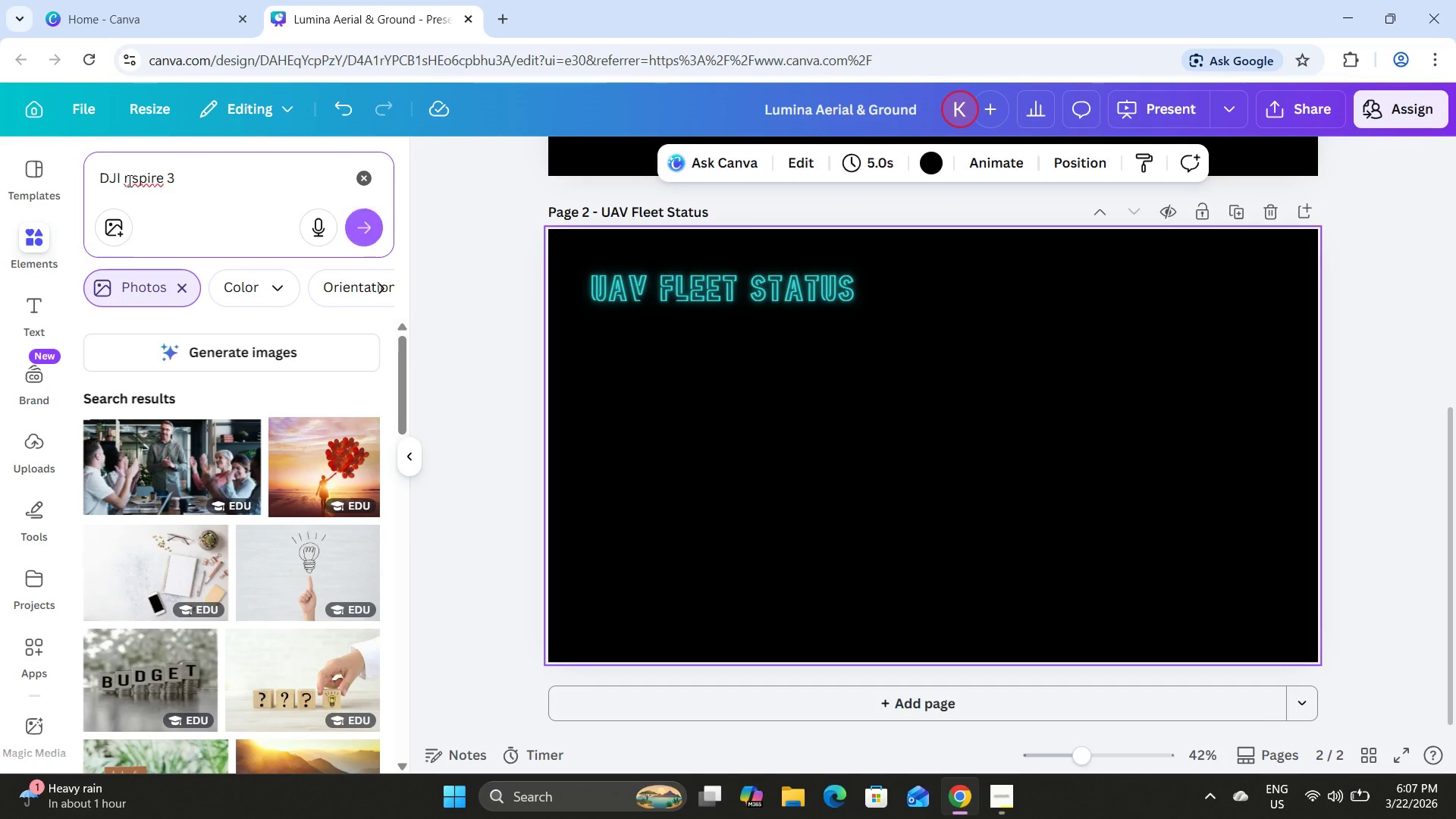 
key(Shift+ShiftLeft)
 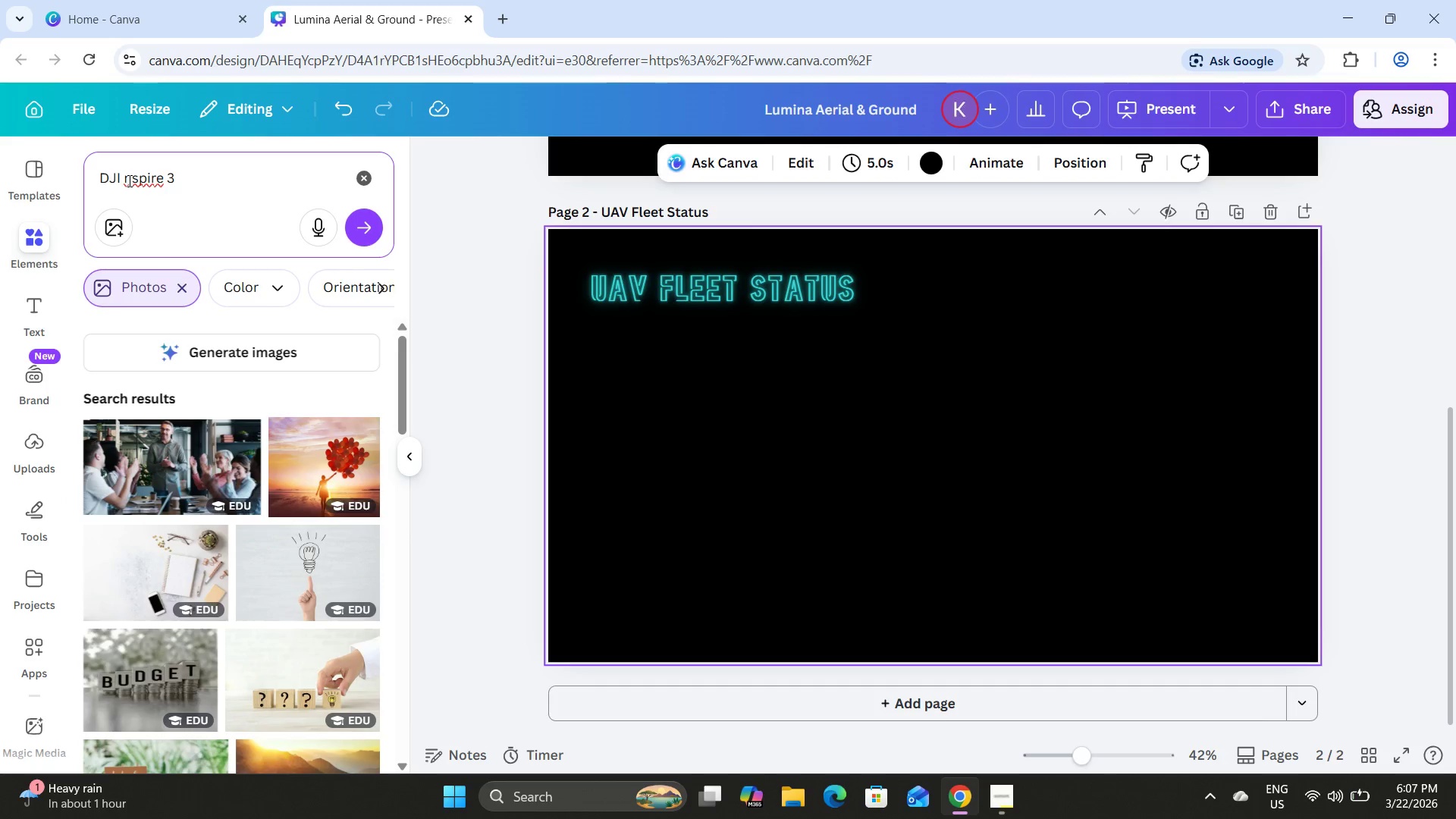 
key(Shift+I)
 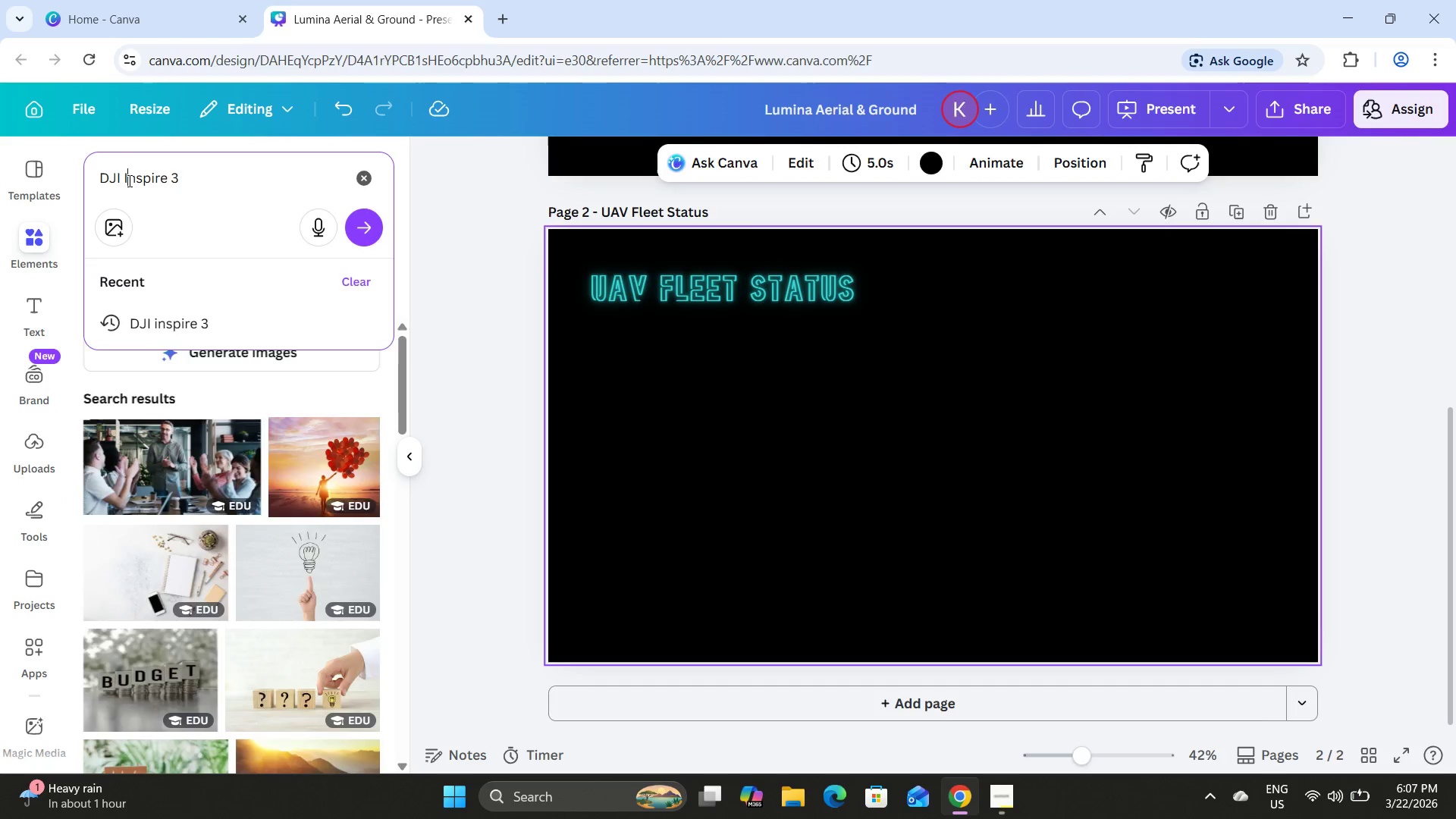 
key(Enter)
 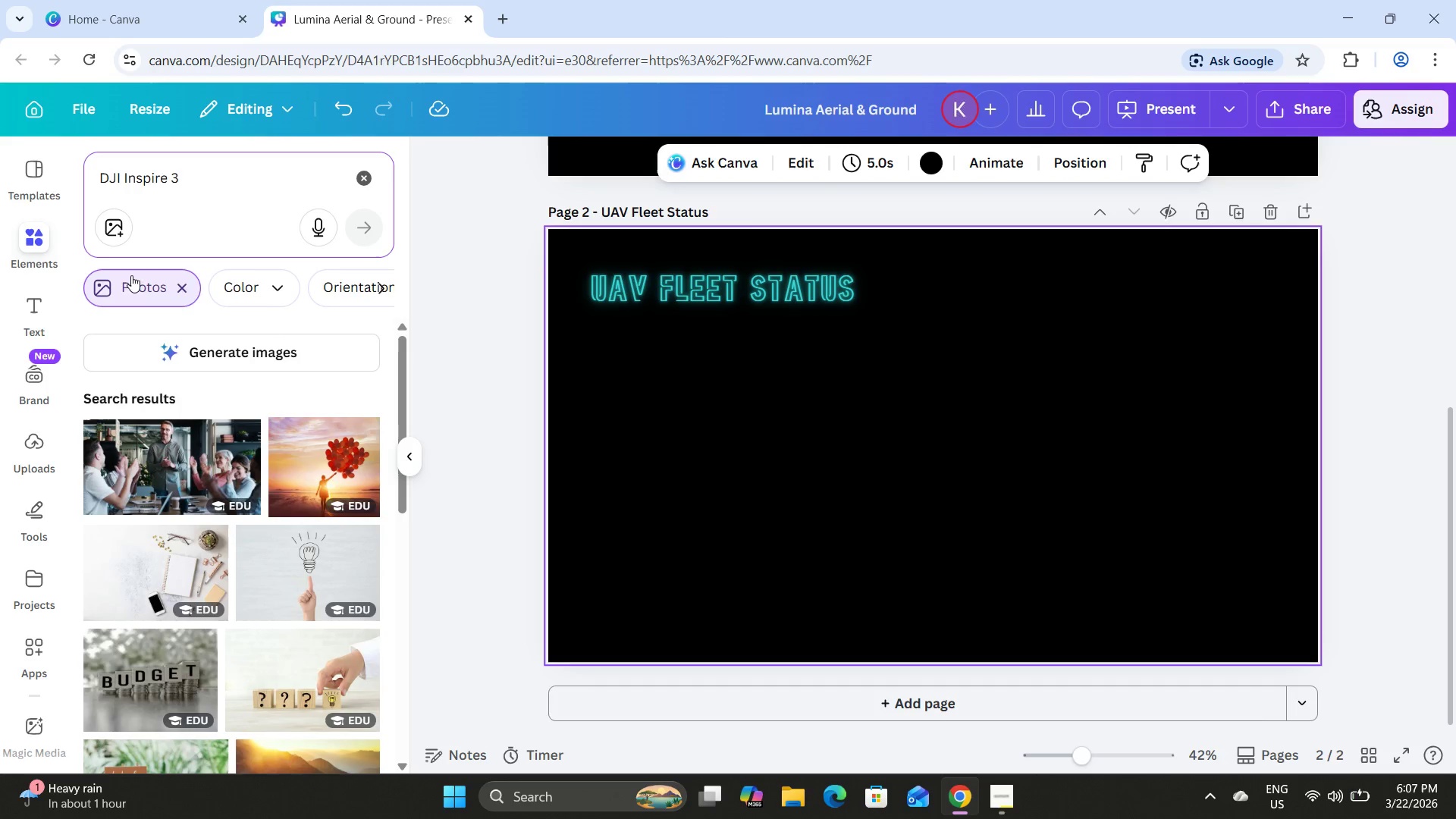 
left_click([182, 284])
 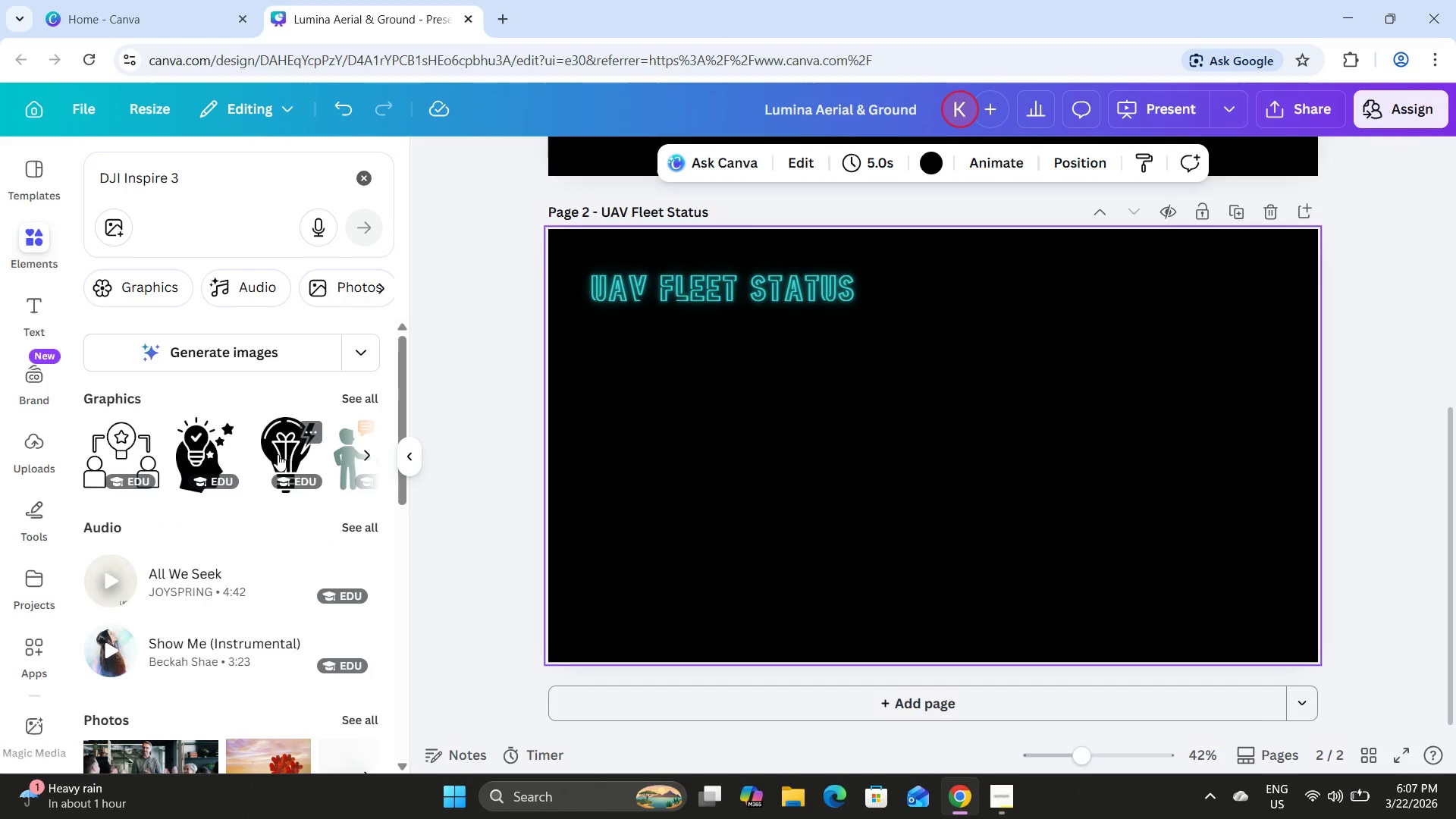 
left_click([348, 397])
 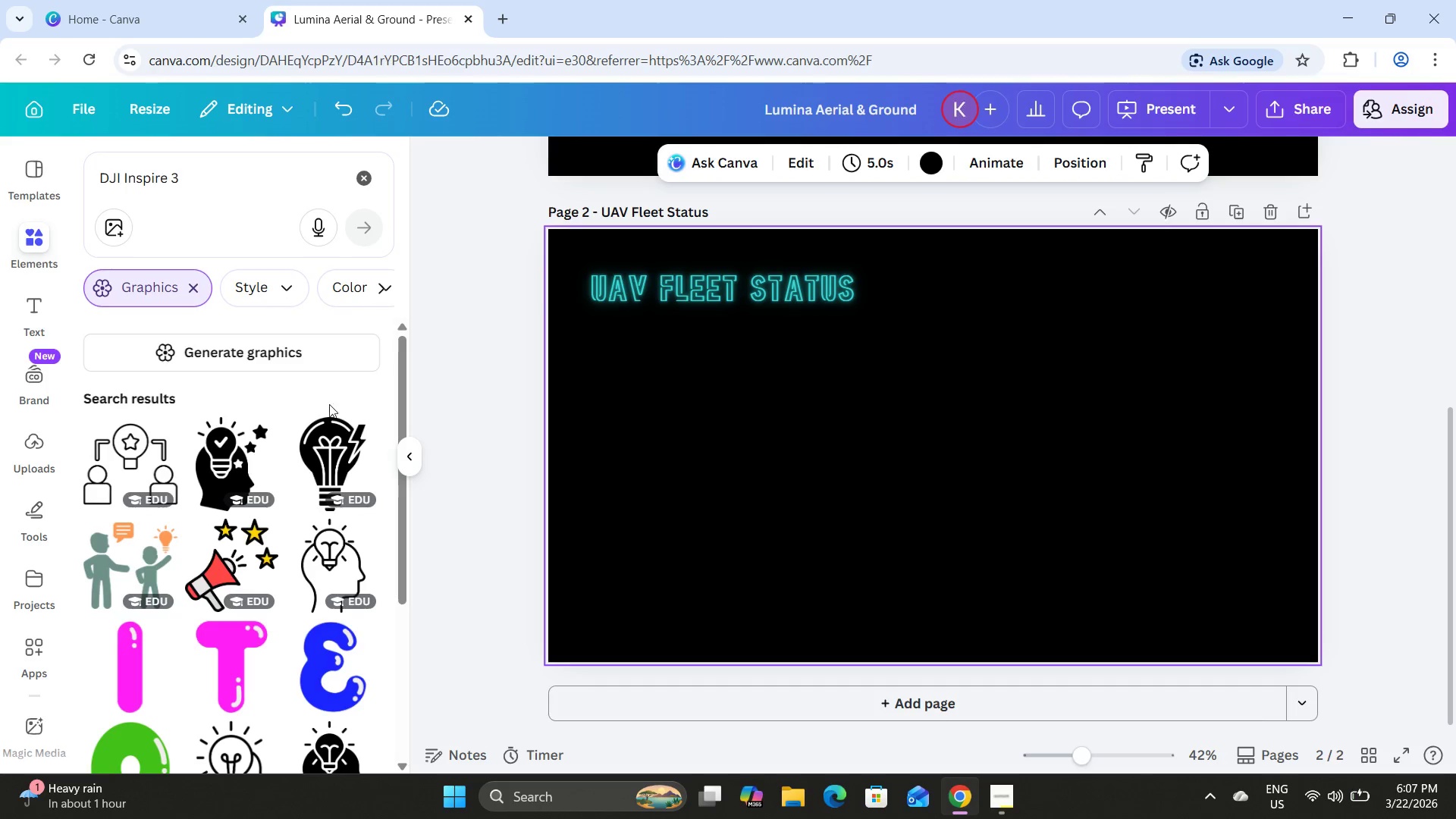 
scroll: coordinate [325, 419], scroll_direction: up, amount: 2.0
 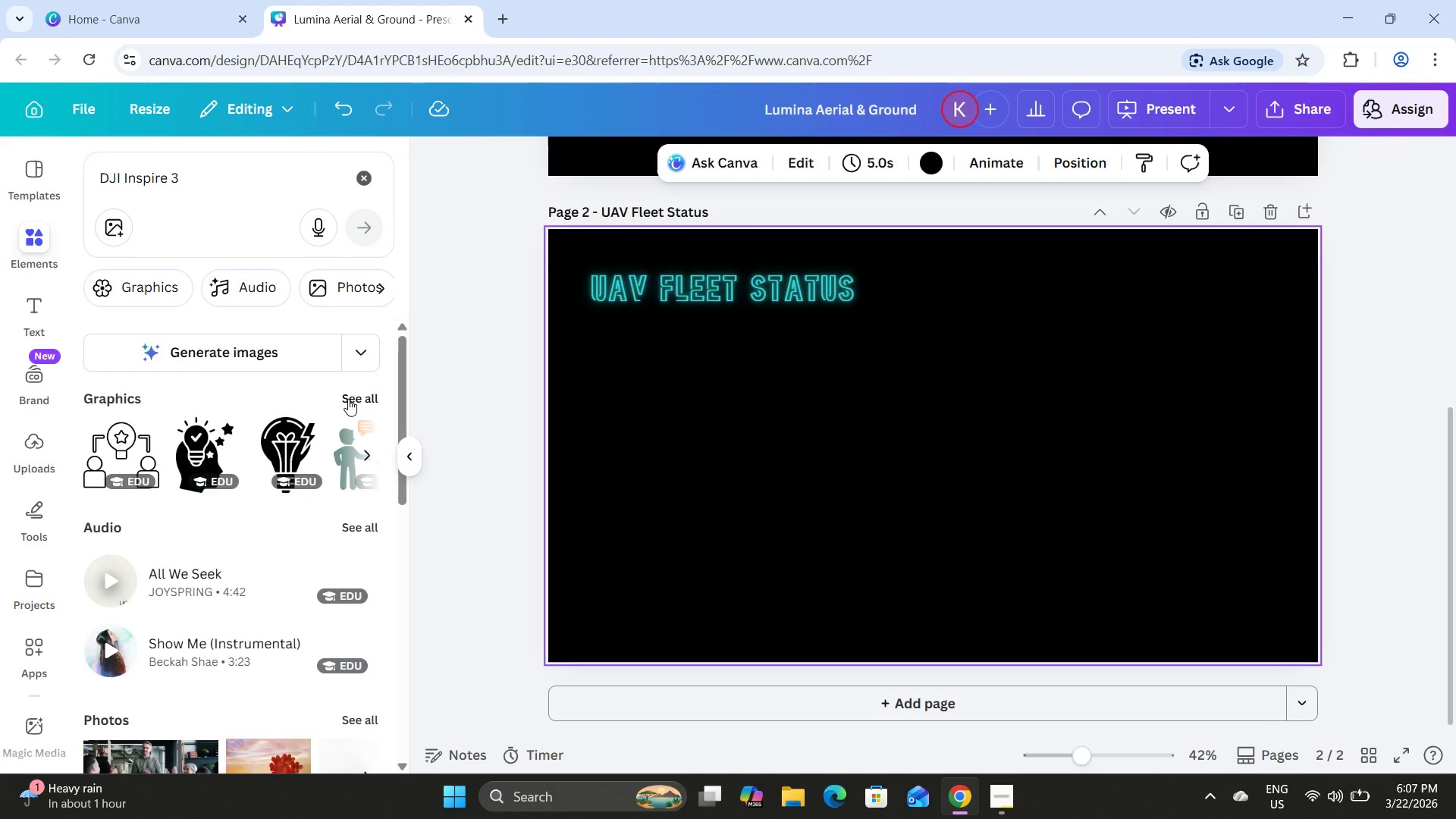 
scroll: coordinate [278, 417], scroll_direction: down, amount: 5.0
 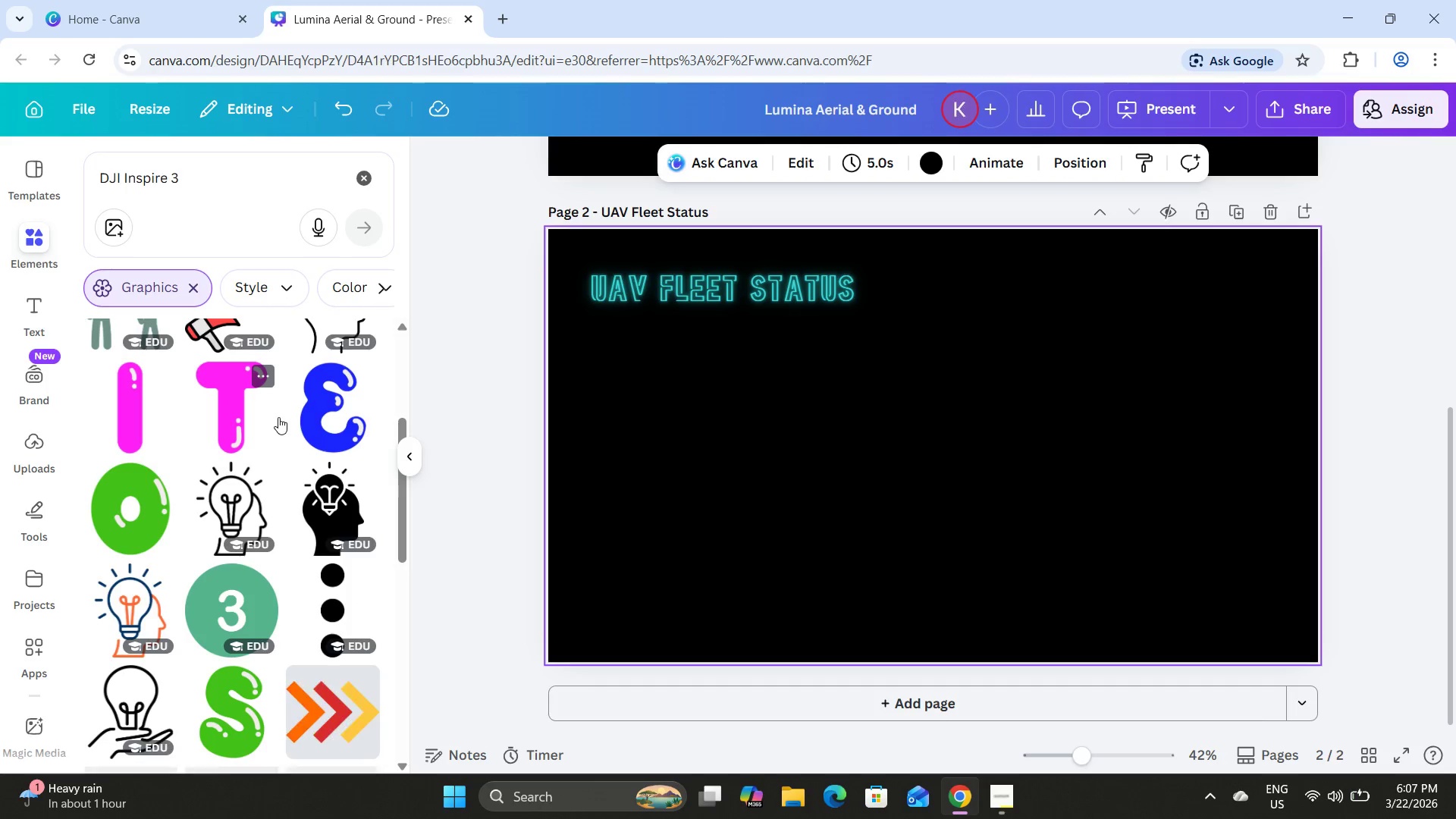 
scroll: coordinate [278, 416], scroll_direction: up, amount: 1.0
 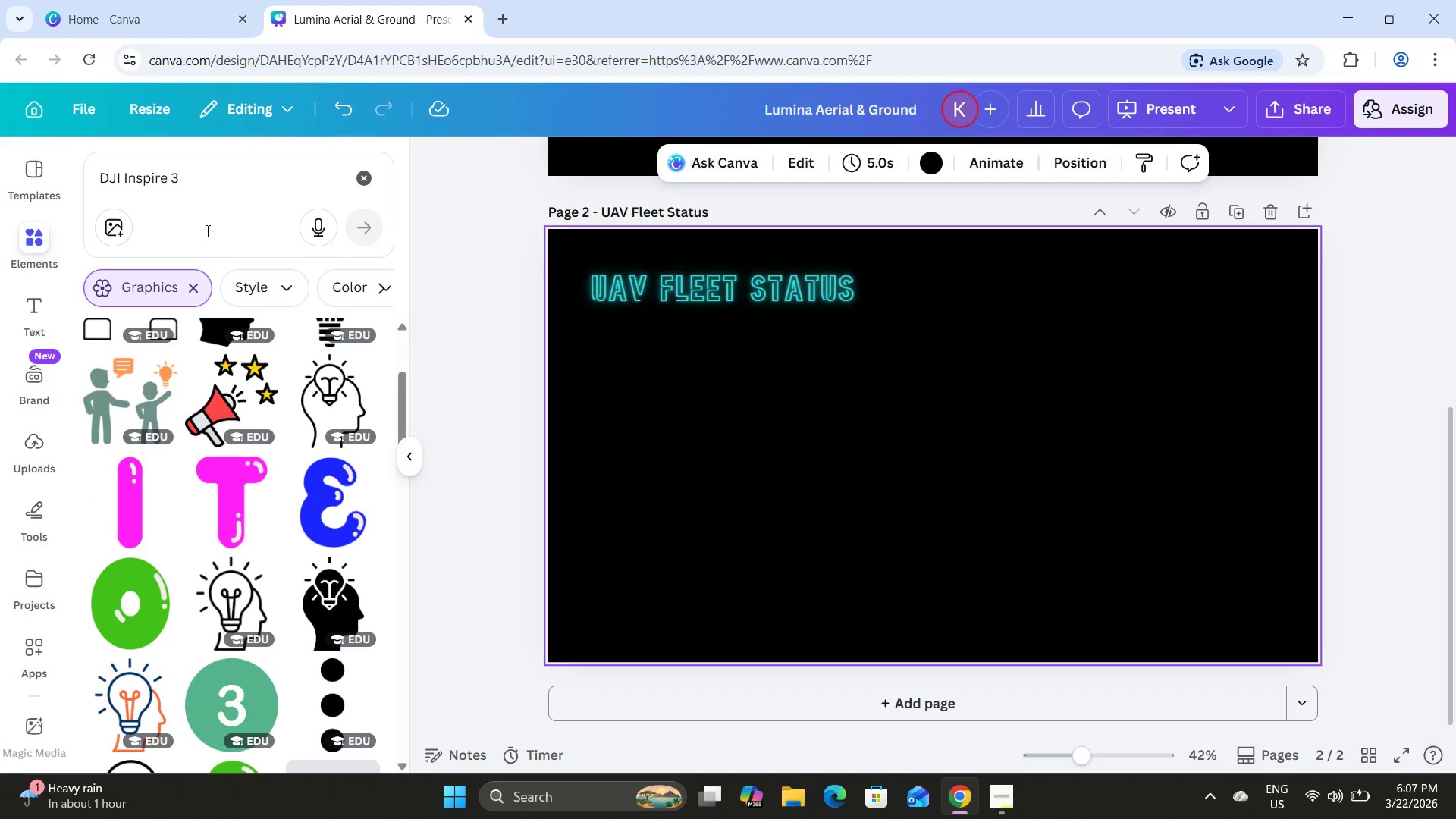 
left_click([195, 183])
 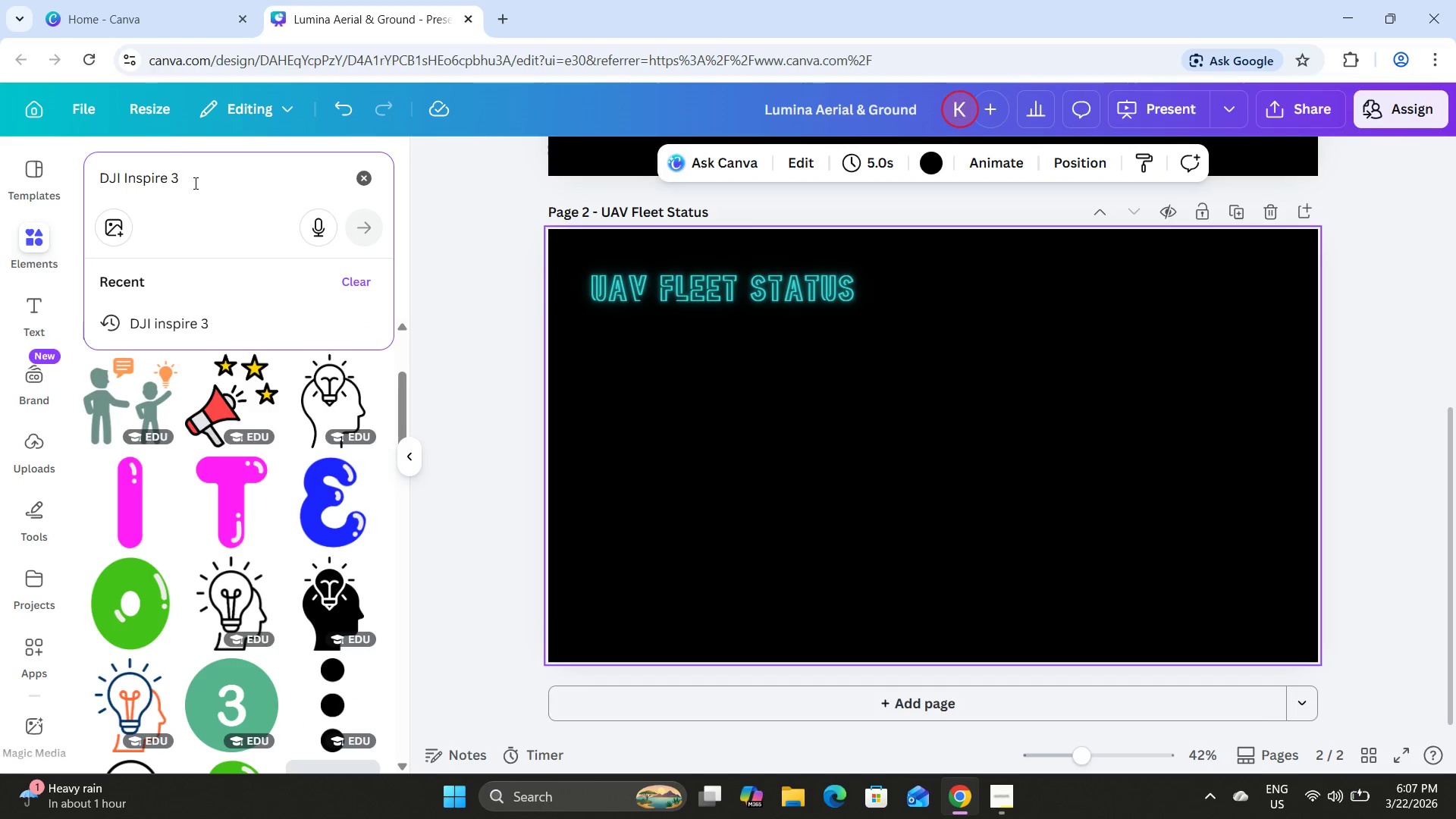 
key(Backspace)
key(Backspace)
key(Backspace)
key(Backspace)
key(Backspace)
key(Backspace)
key(Backspace)
key(Backspace)
key(Backspace)
type(droon)
key(Backspace)
key(Backspace)
type(ne)
 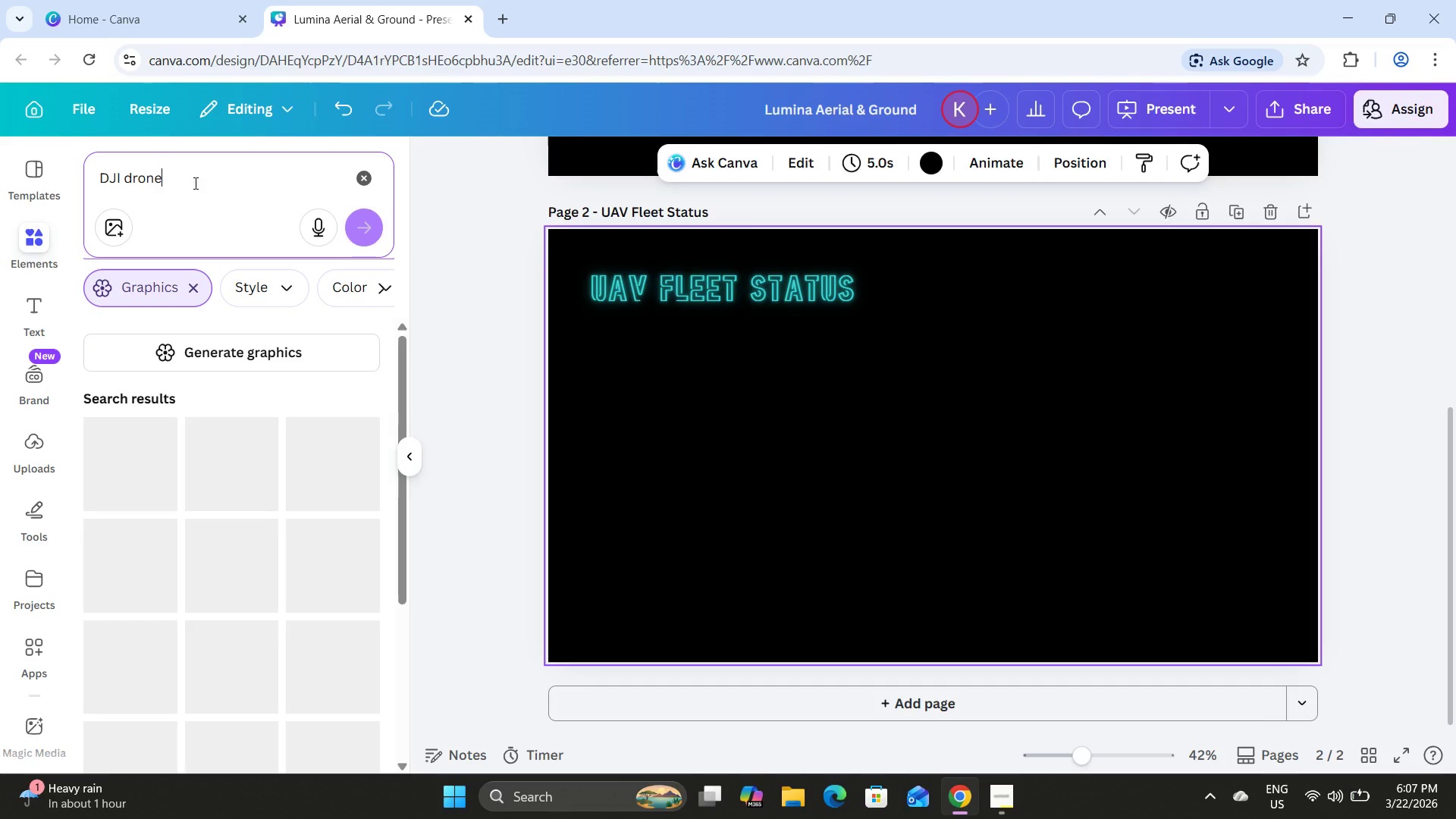 
key(Enter)